 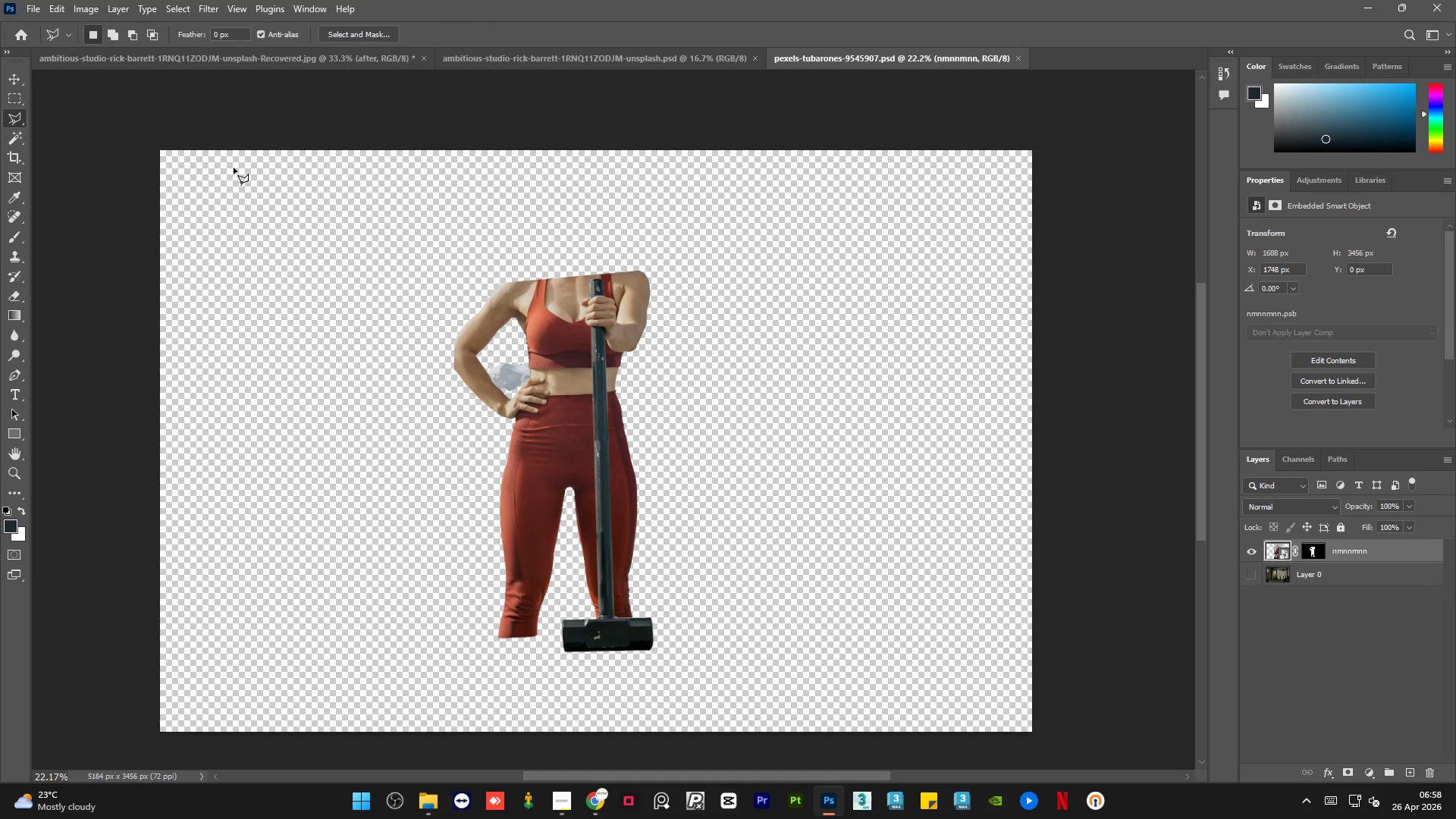 
hold_key(key=AltLeft, duration=0.88)
scroll: coordinate [579, 282], scroll_direction: up, amount: 13.0
 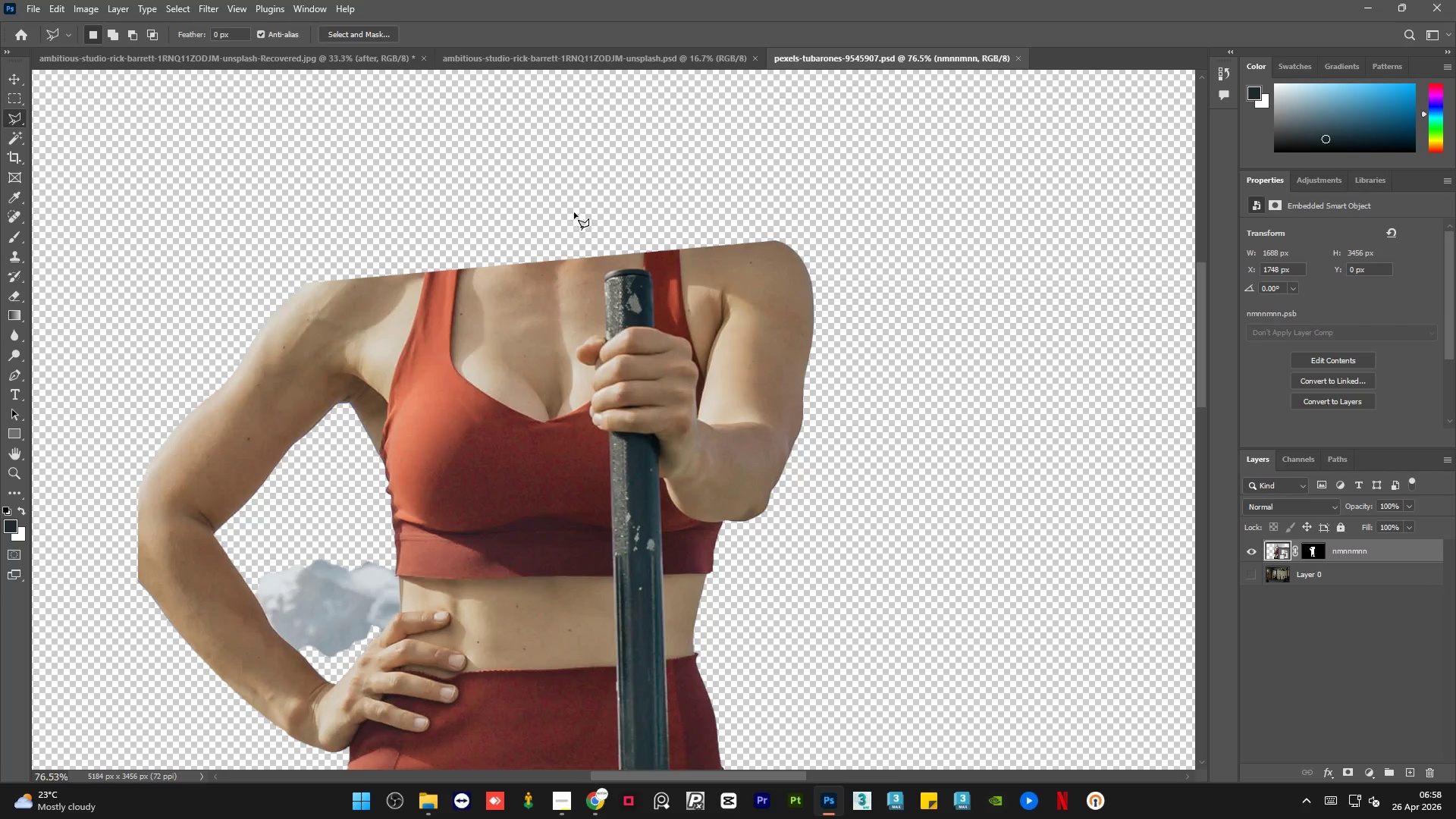 
left_click([573, 212])
 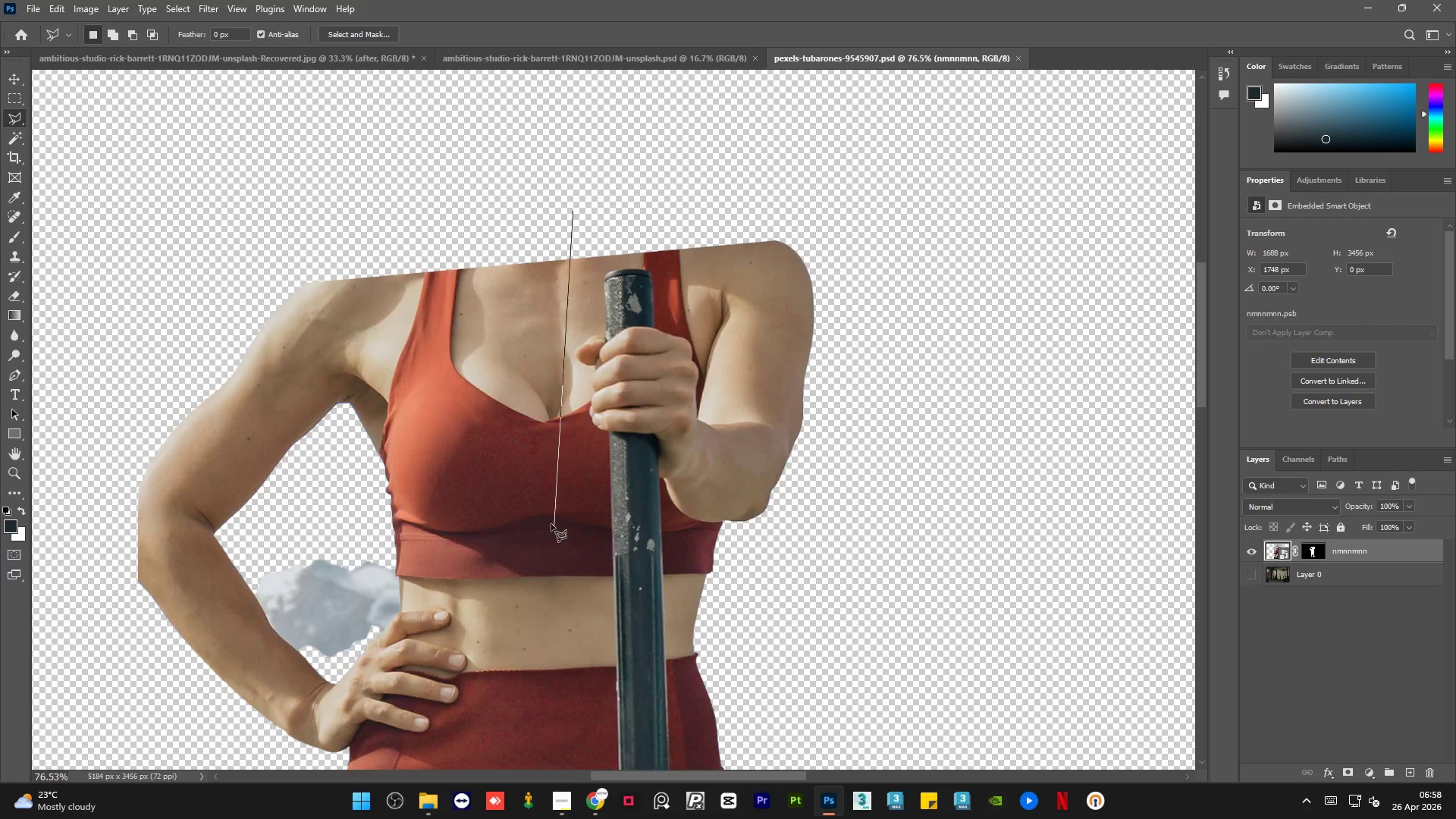 
left_click([550, 522])
 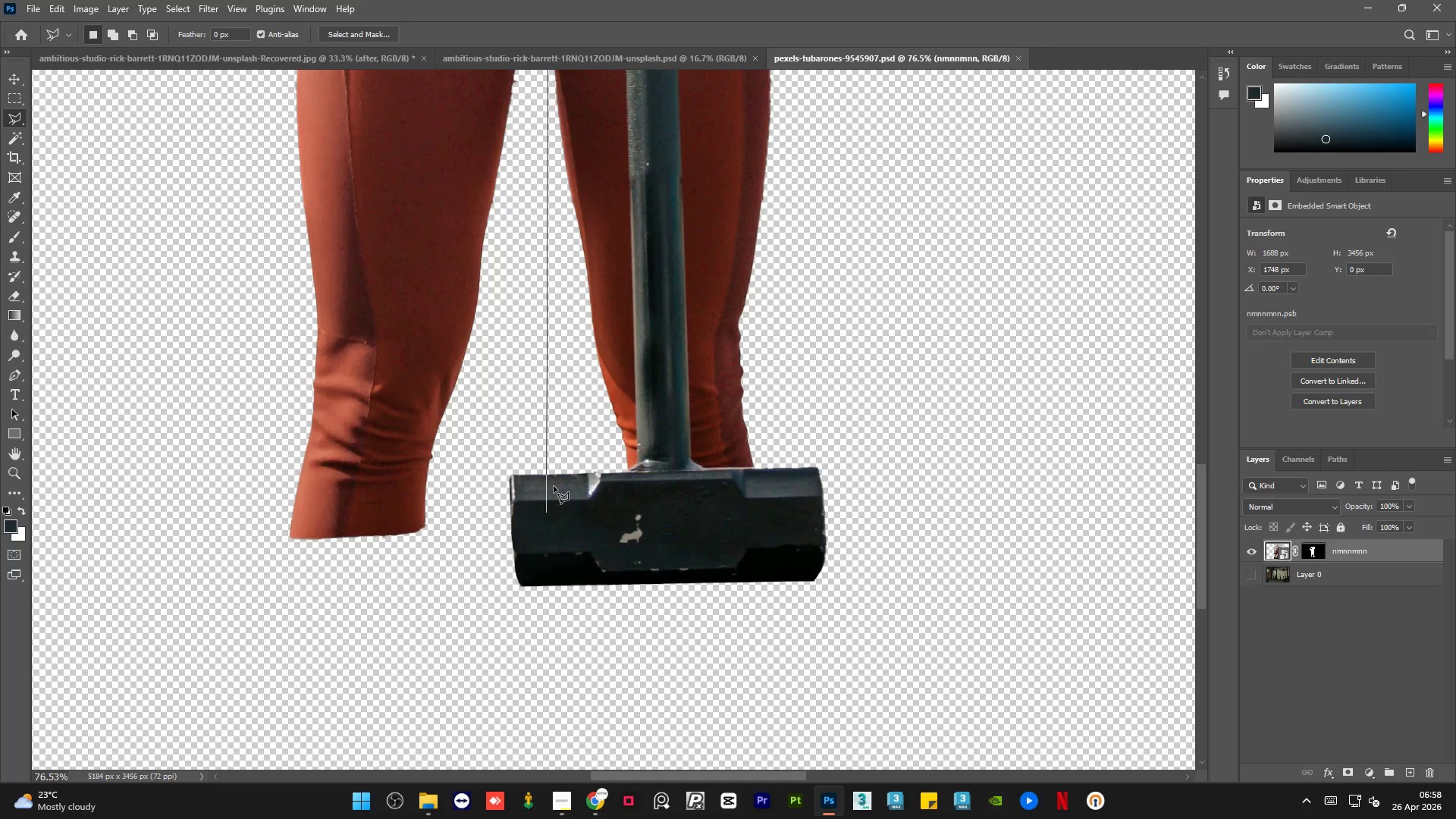 
left_click([556, 436])
 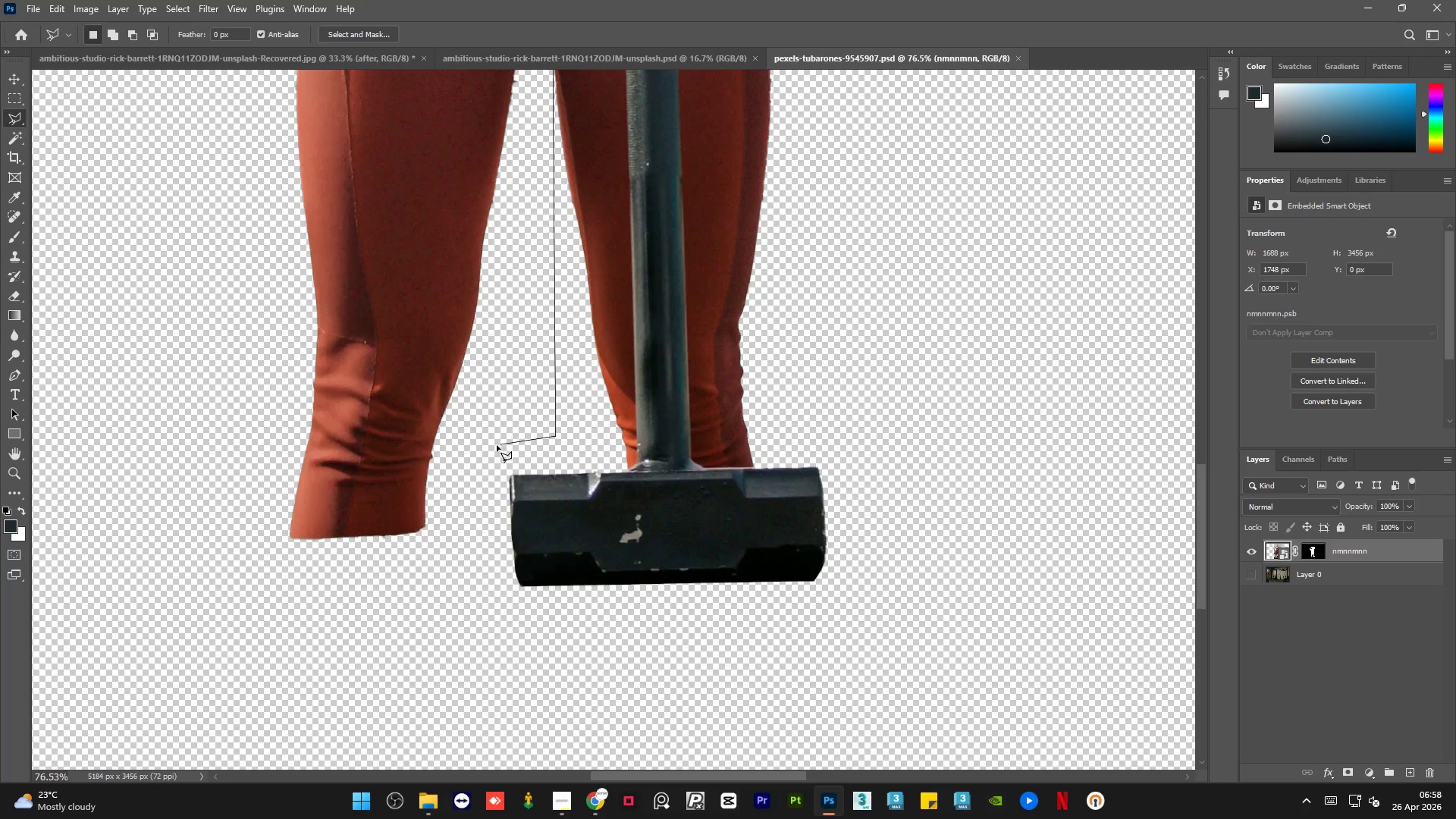 
left_click([465, 463])
 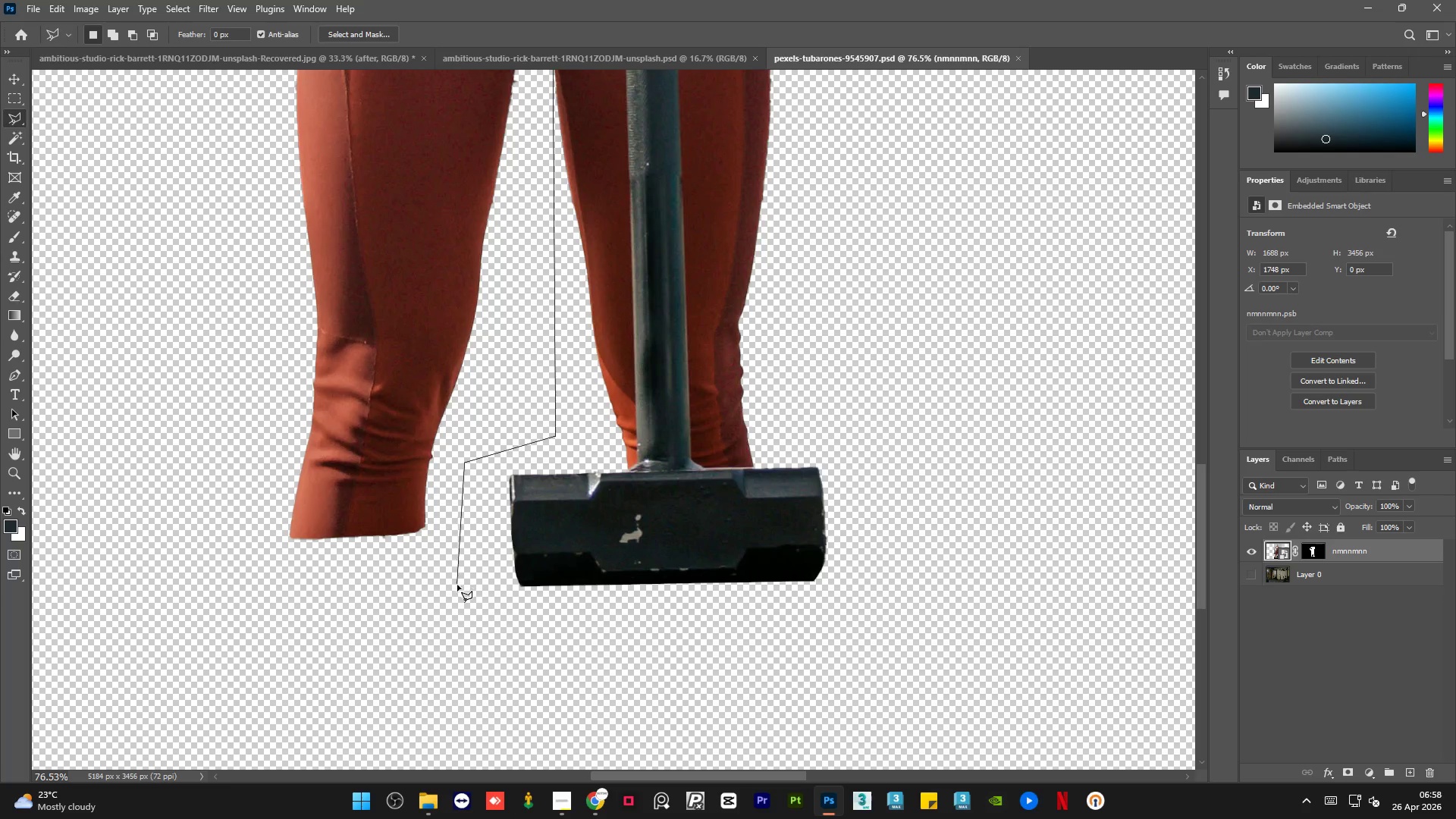 
left_click_drag(start_coordinate=[438, 632], to_coordinate=[419, 636])
 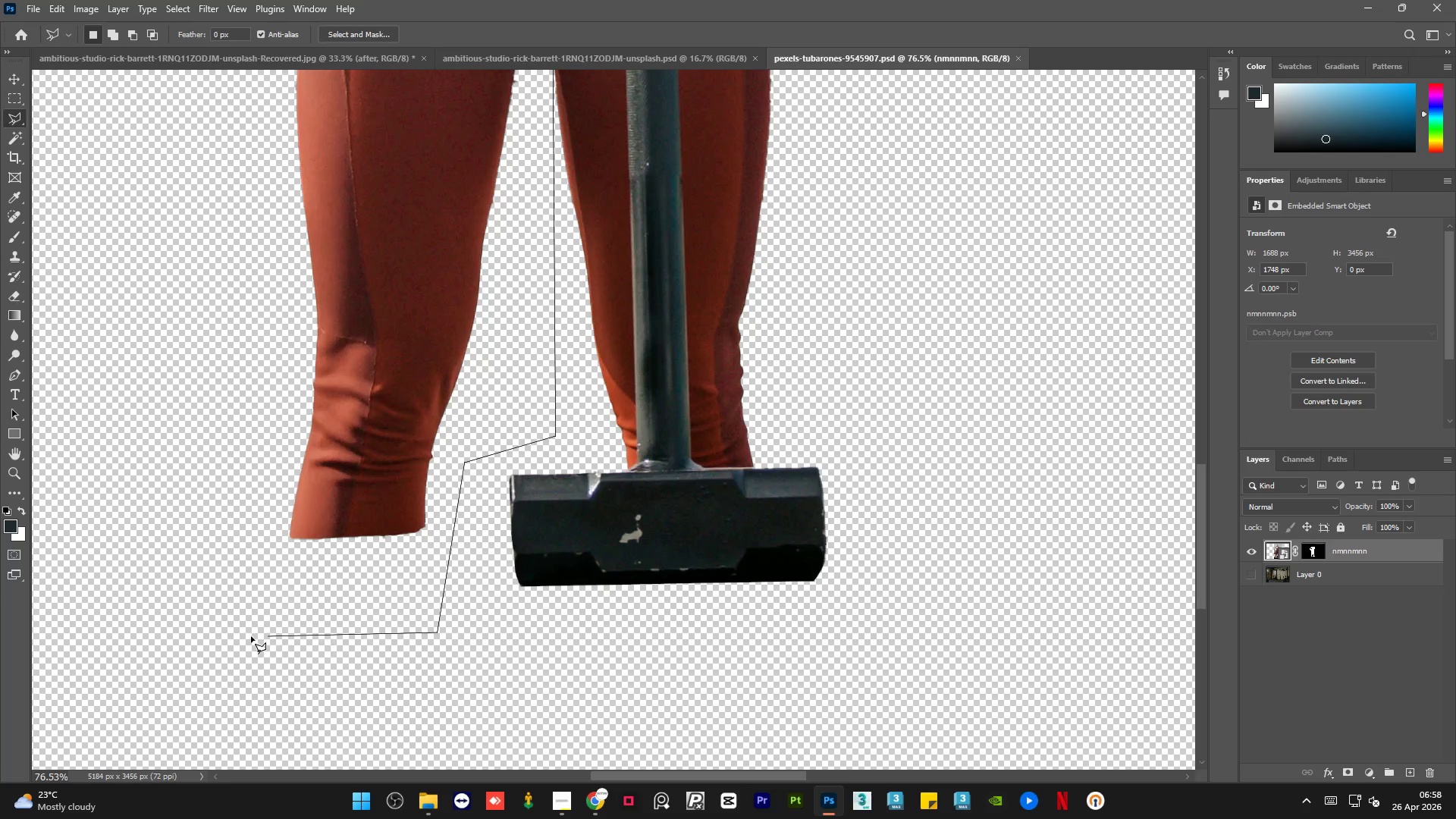 
double_click([247, 636])